 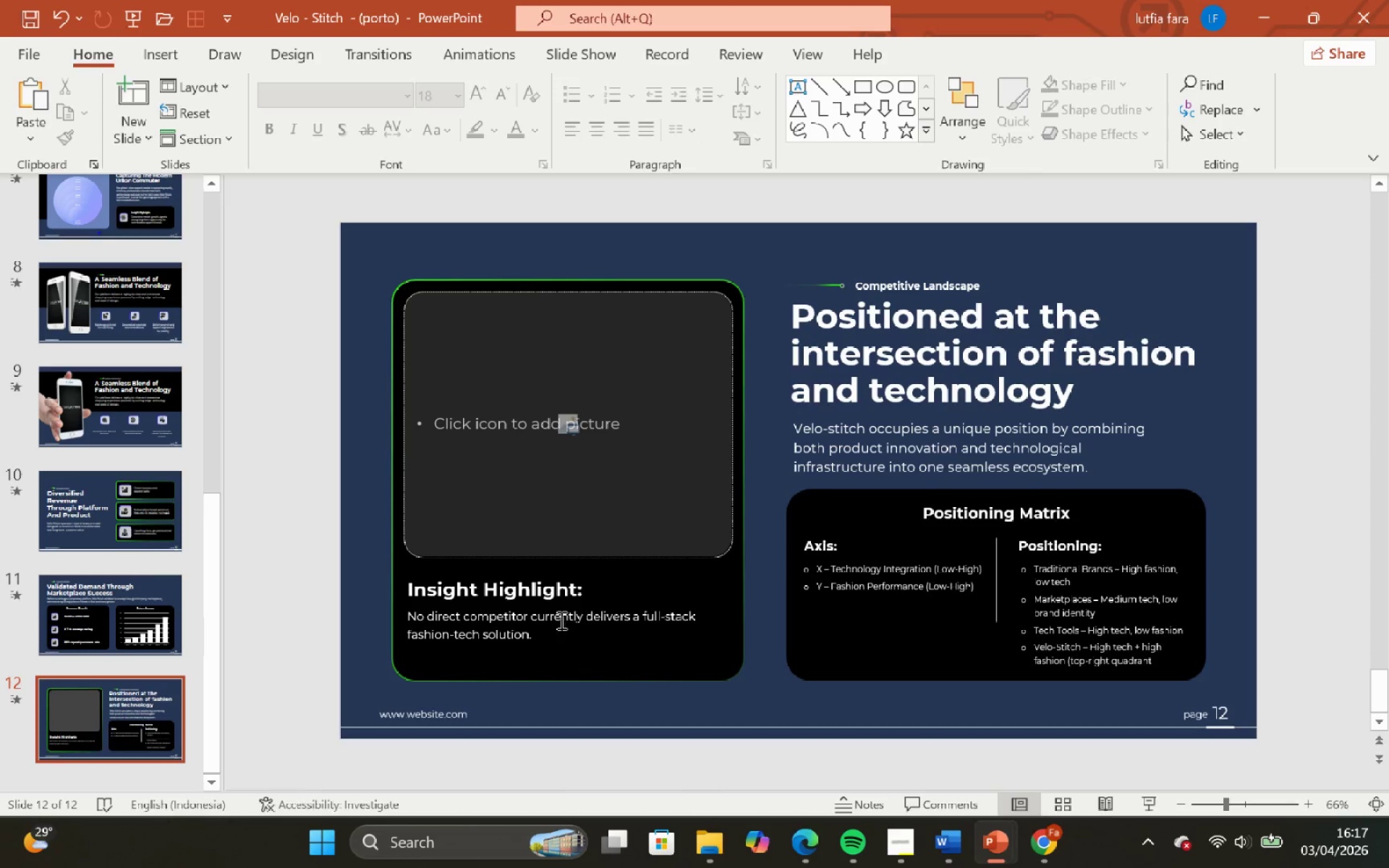 
triple_click([559, 617])
 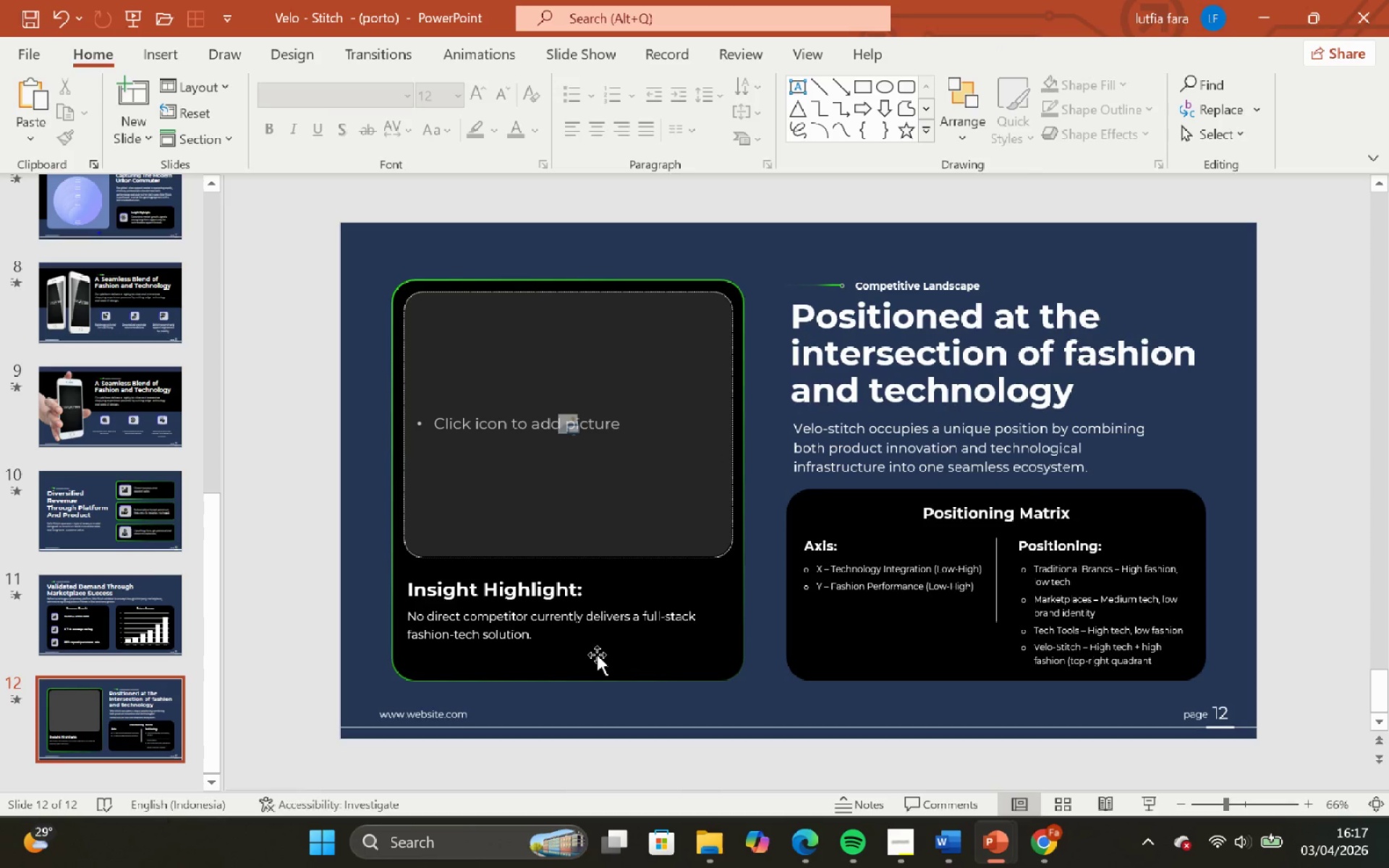 
scroll: coordinate [125, 691], scroll_direction: down, amount: 3.0
 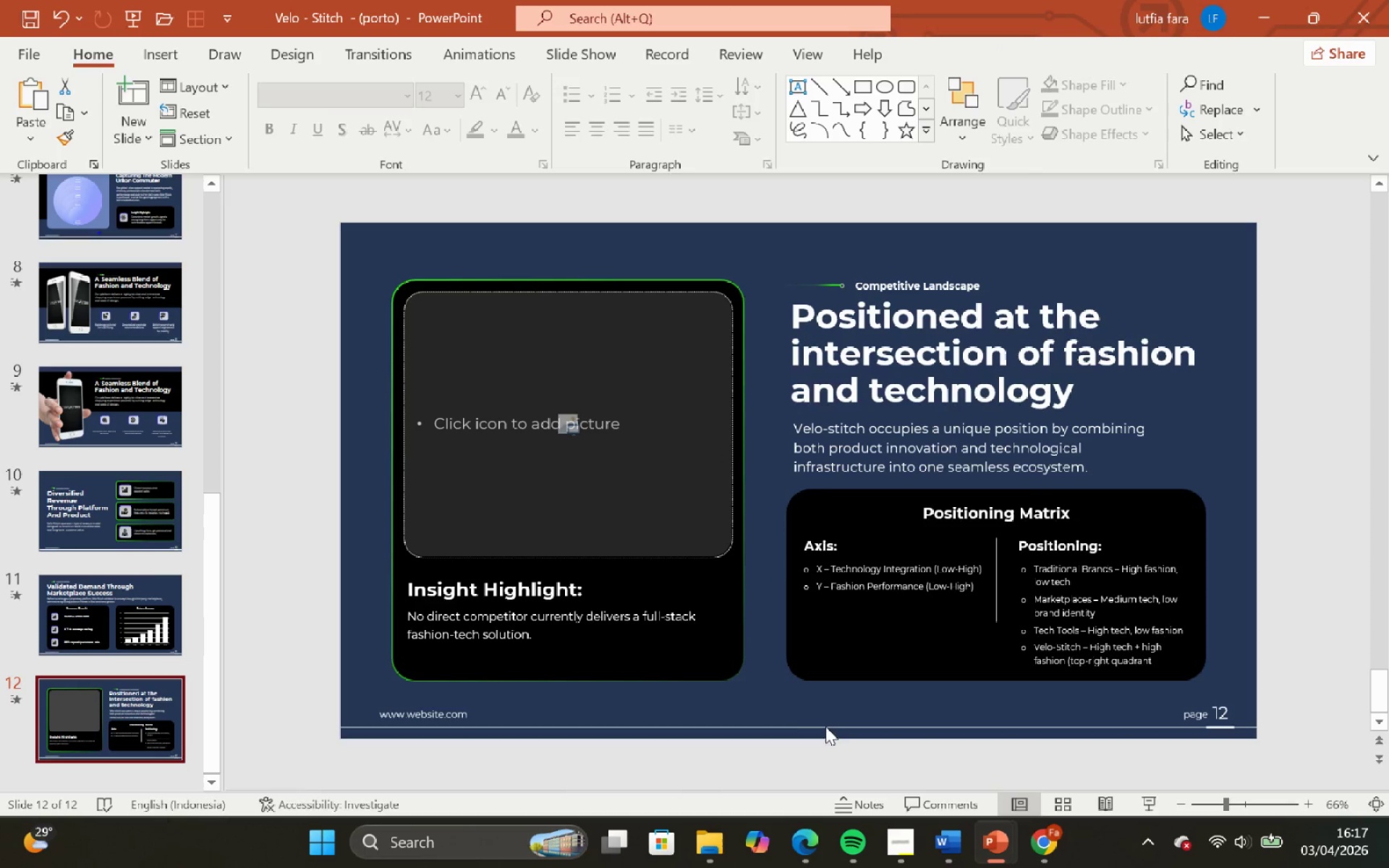 
left_click([809, 702])
 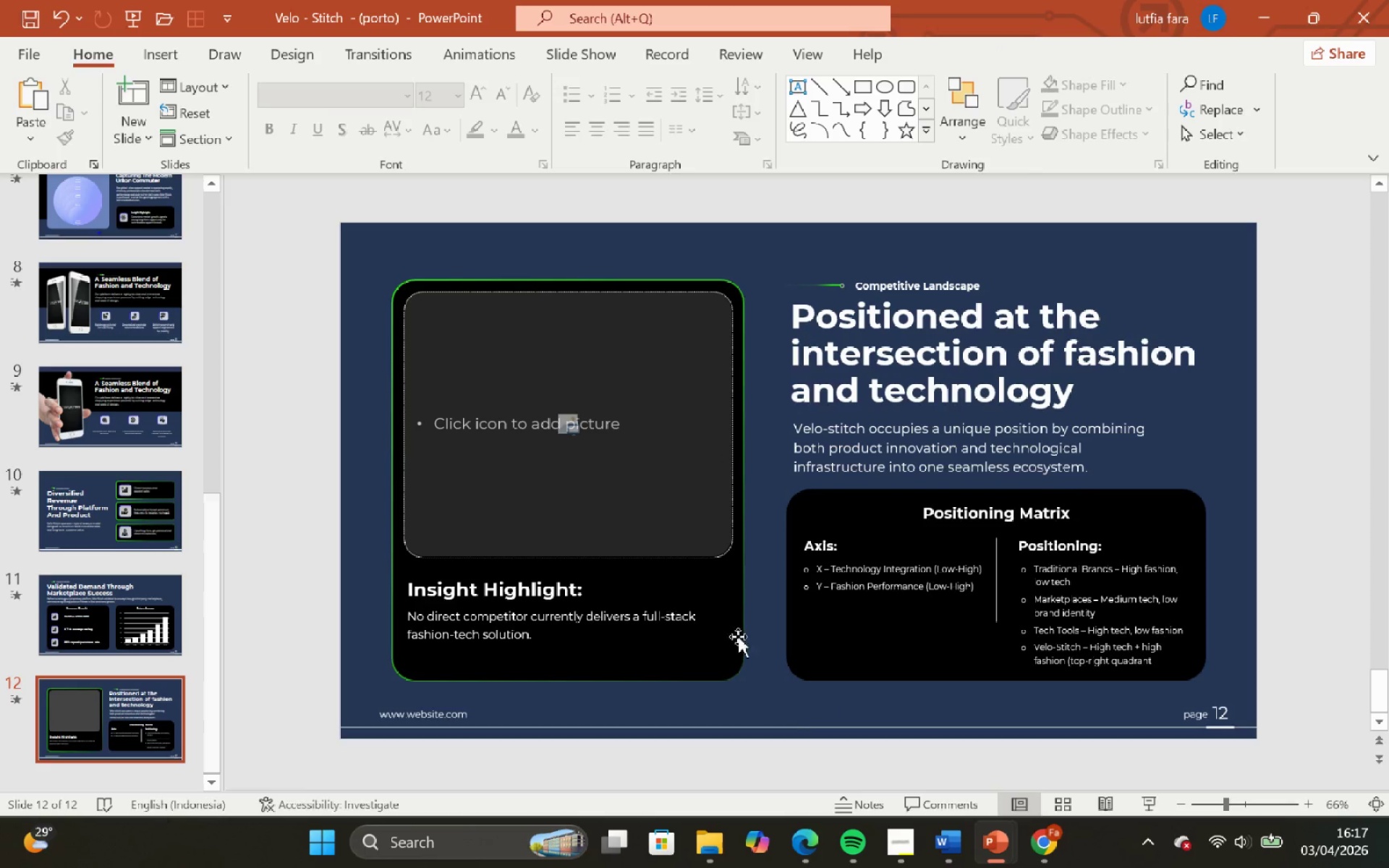 
wait(5.08)
 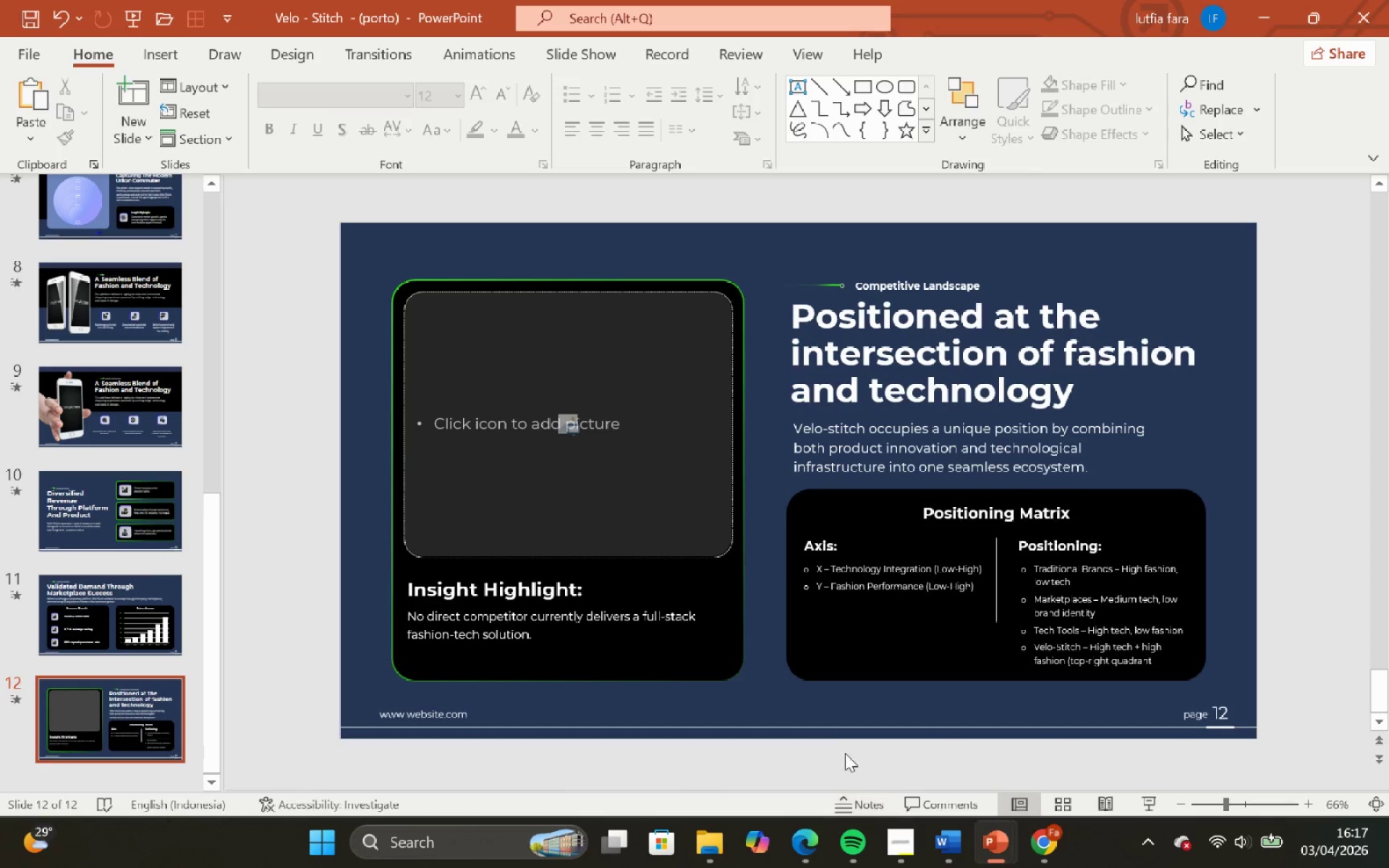 
left_click([120, 608])
 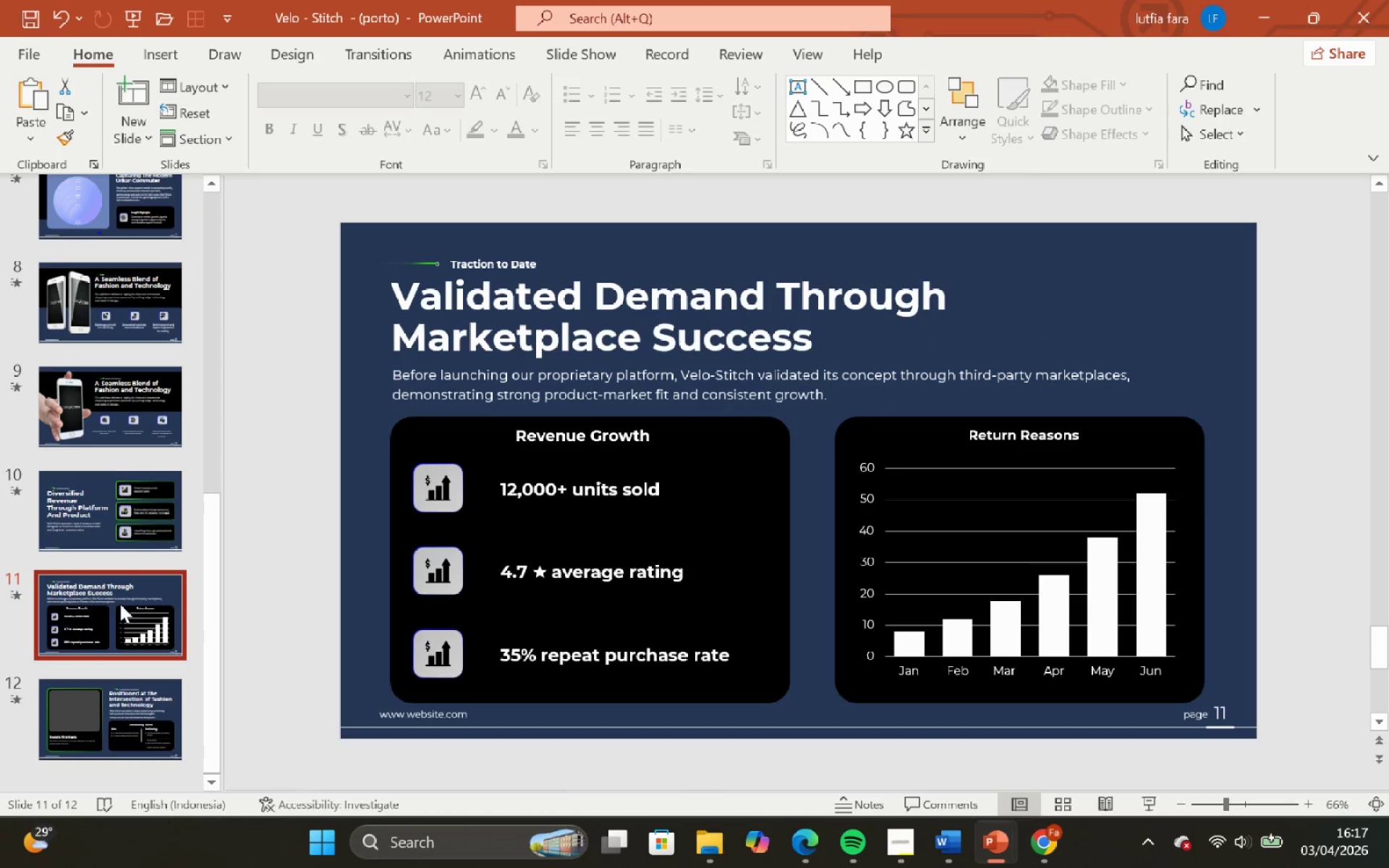 
scroll: coordinate [120, 604], scroll_direction: up, amount: 4.0
 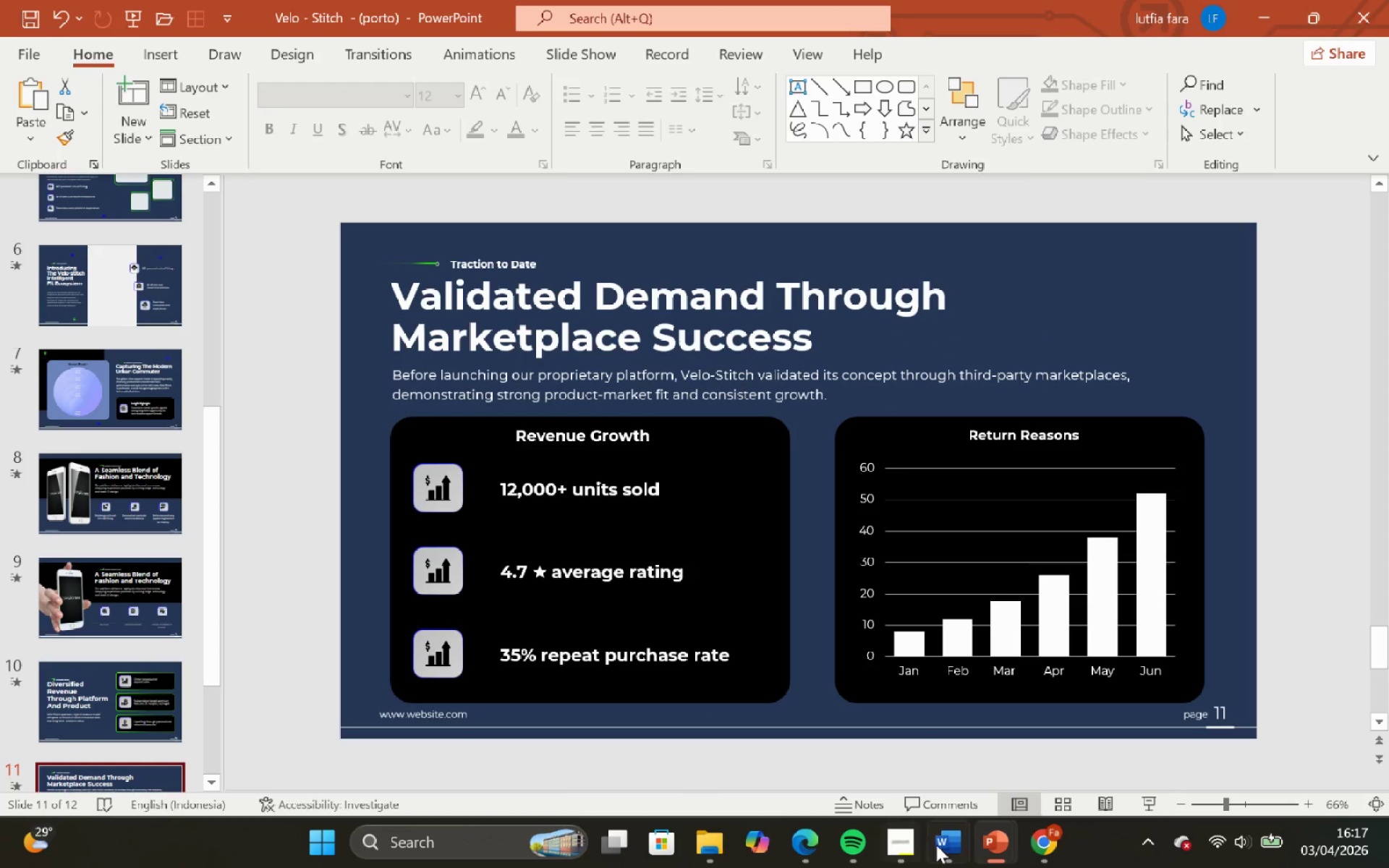 
left_click([943, 847])
 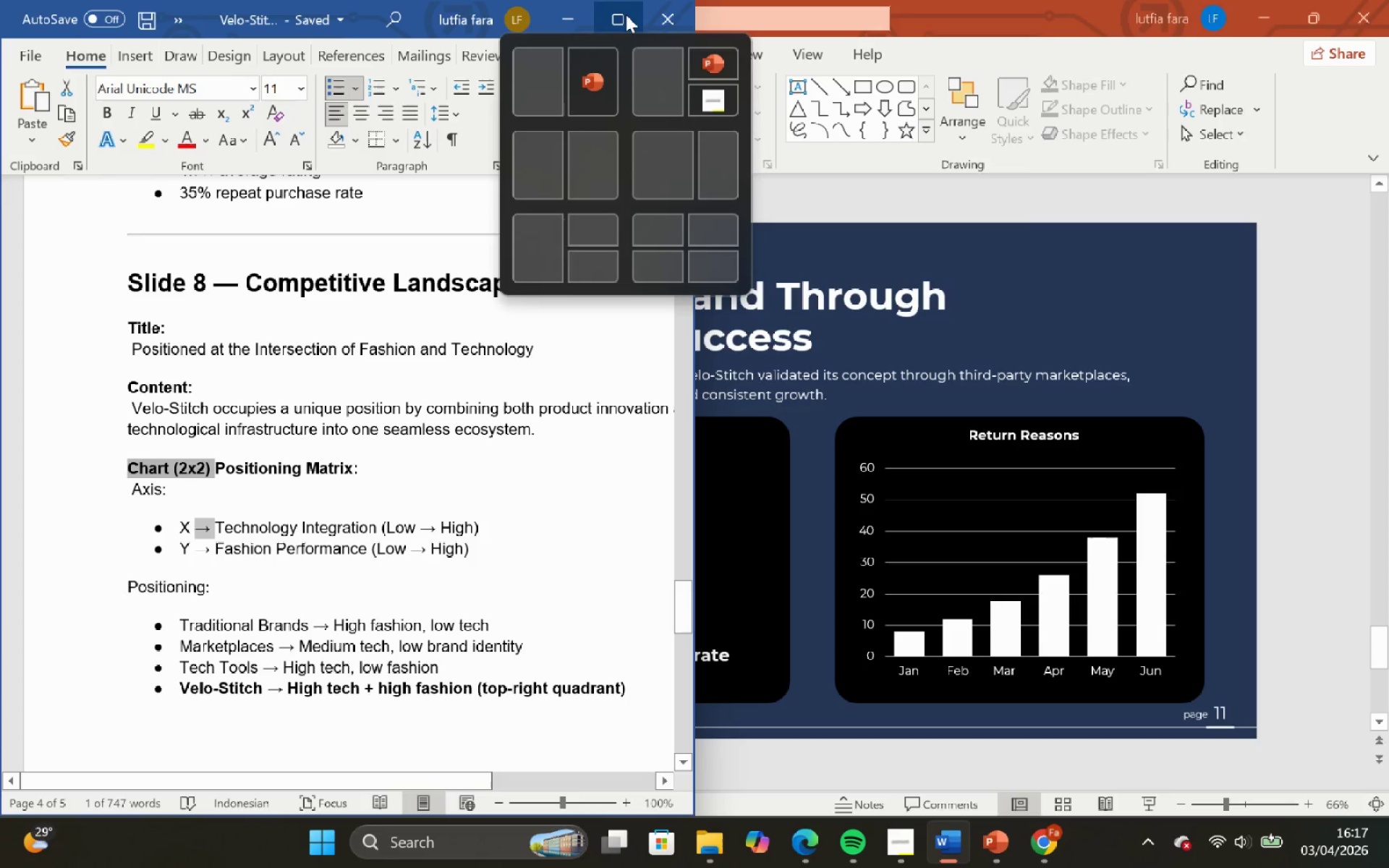 
left_click([608, 70])
 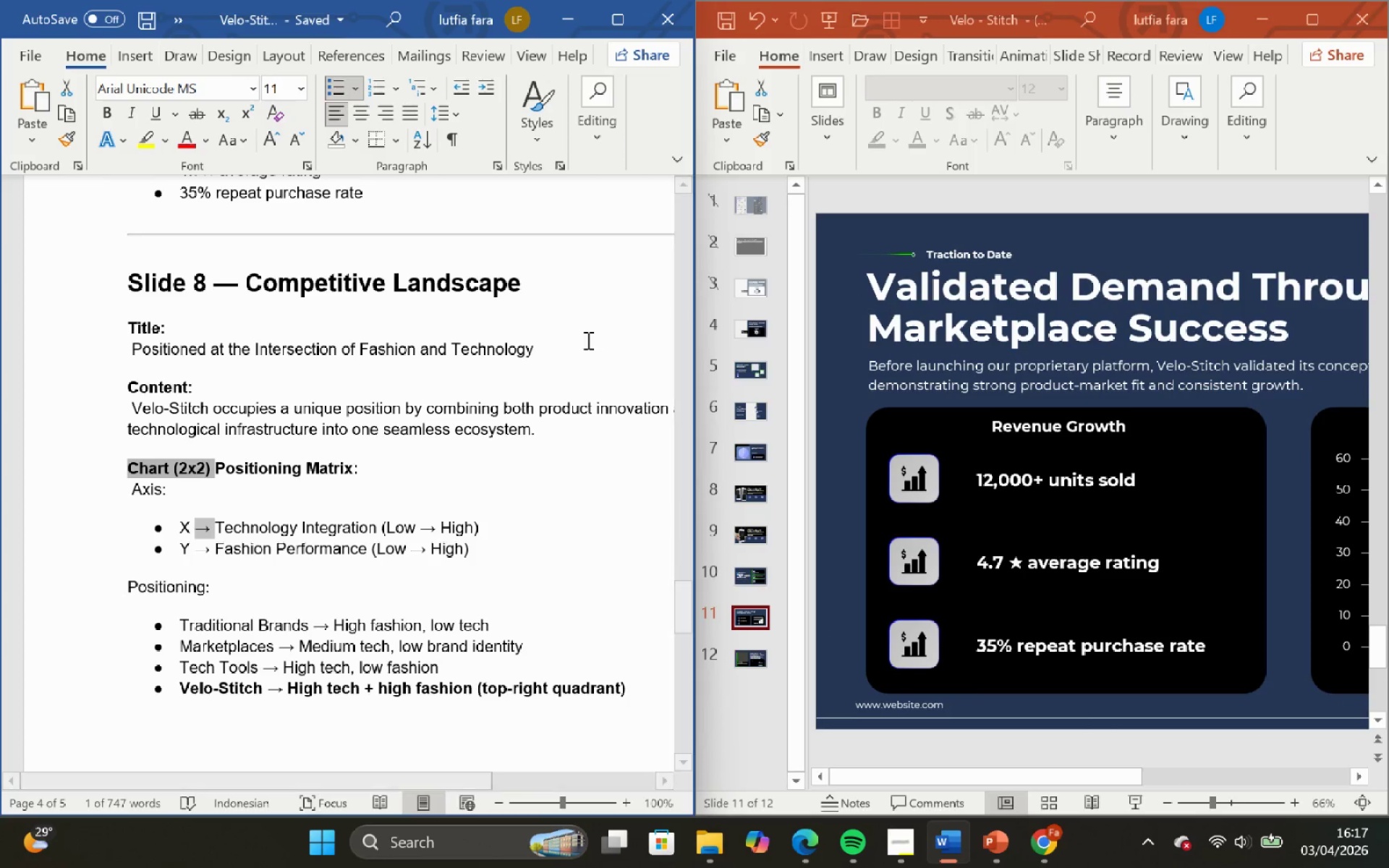 
scroll: coordinate [424, 428], scroll_direction: down, amount: 6.0
 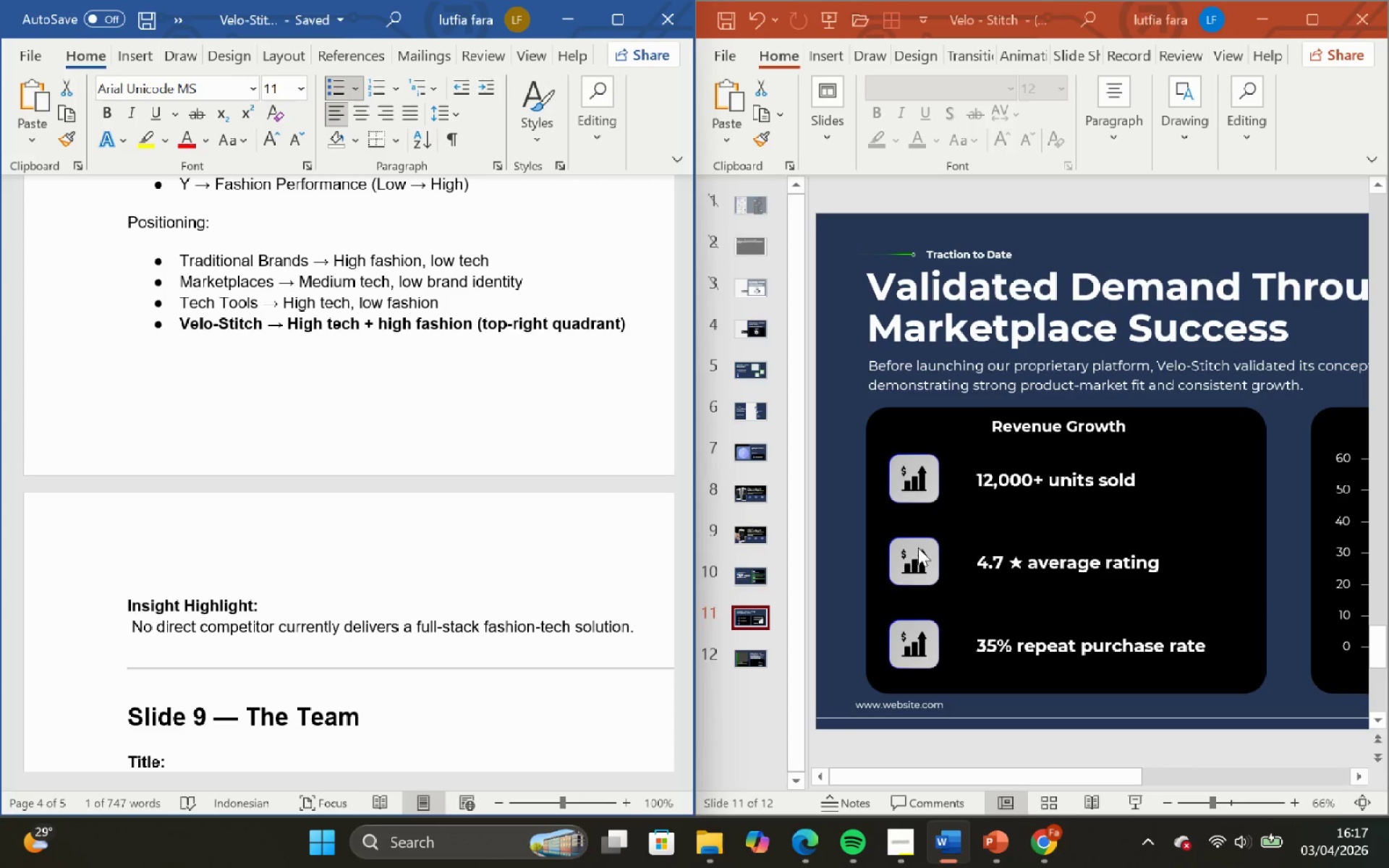 
left_click([756, 655])
 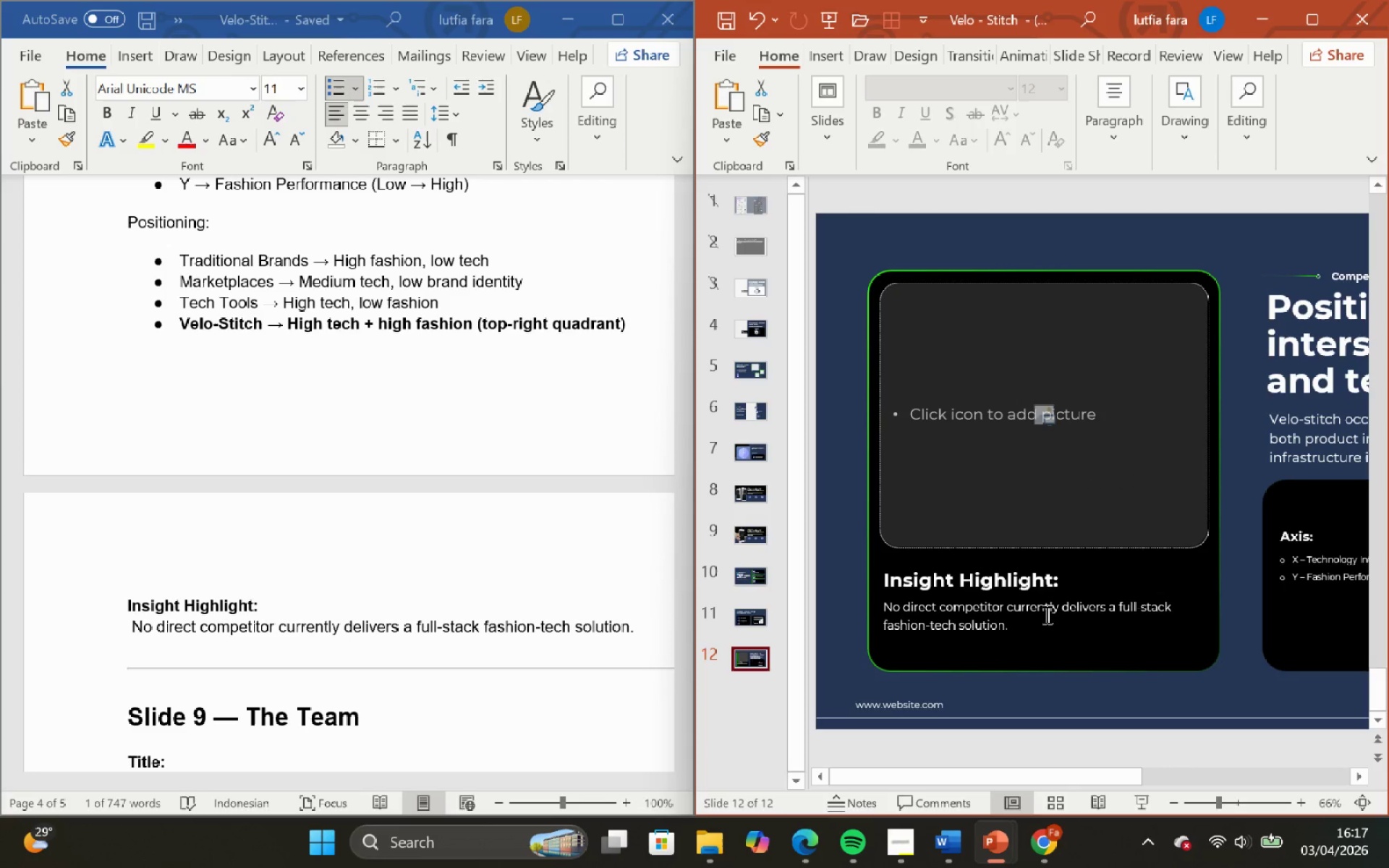 
scroll: coordinate [1041, 611], scroll_direction: none, amount: 0.0
 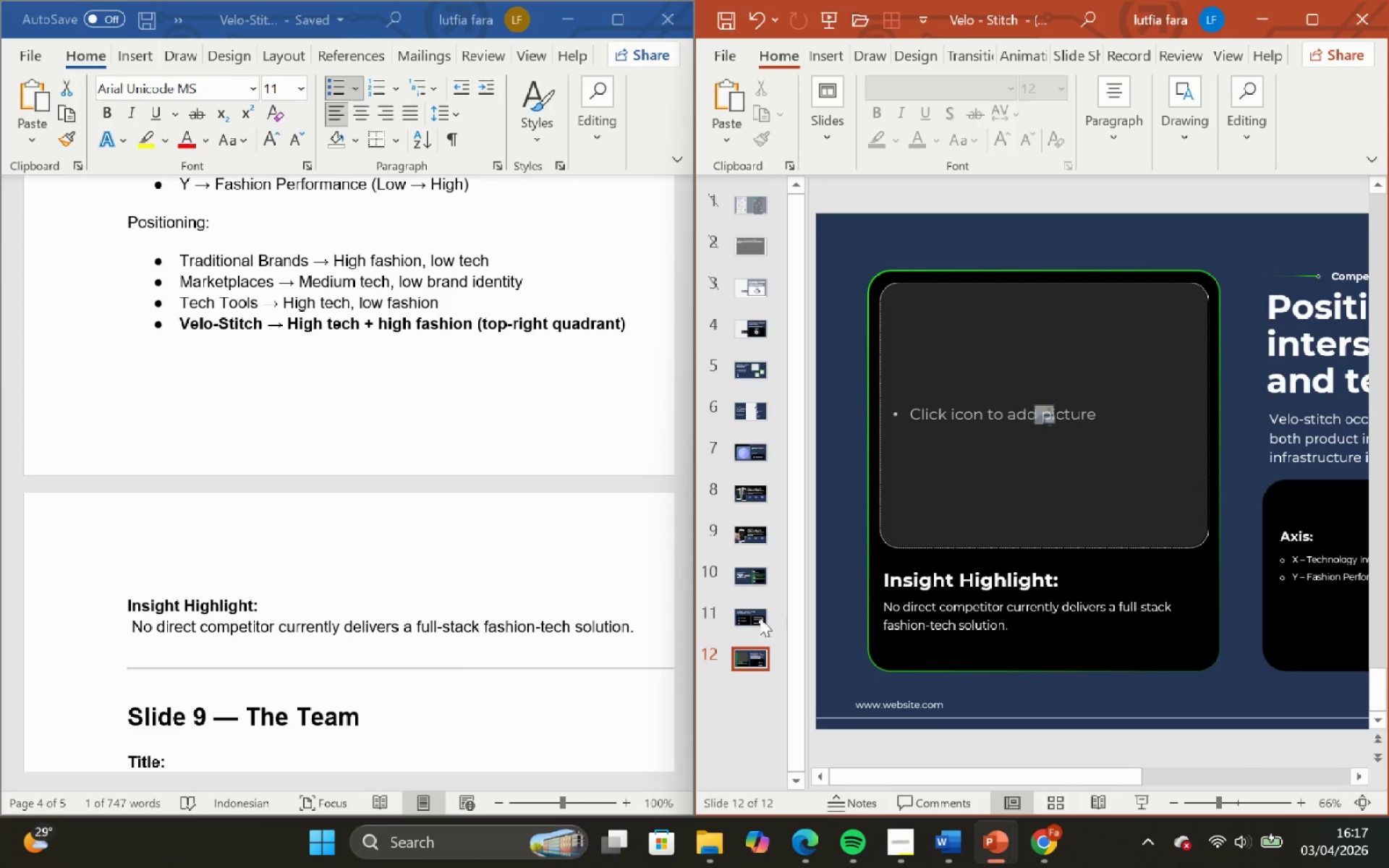 
scroll: coordinate [470, 665], scroll_direction: down, amount: 3.0
 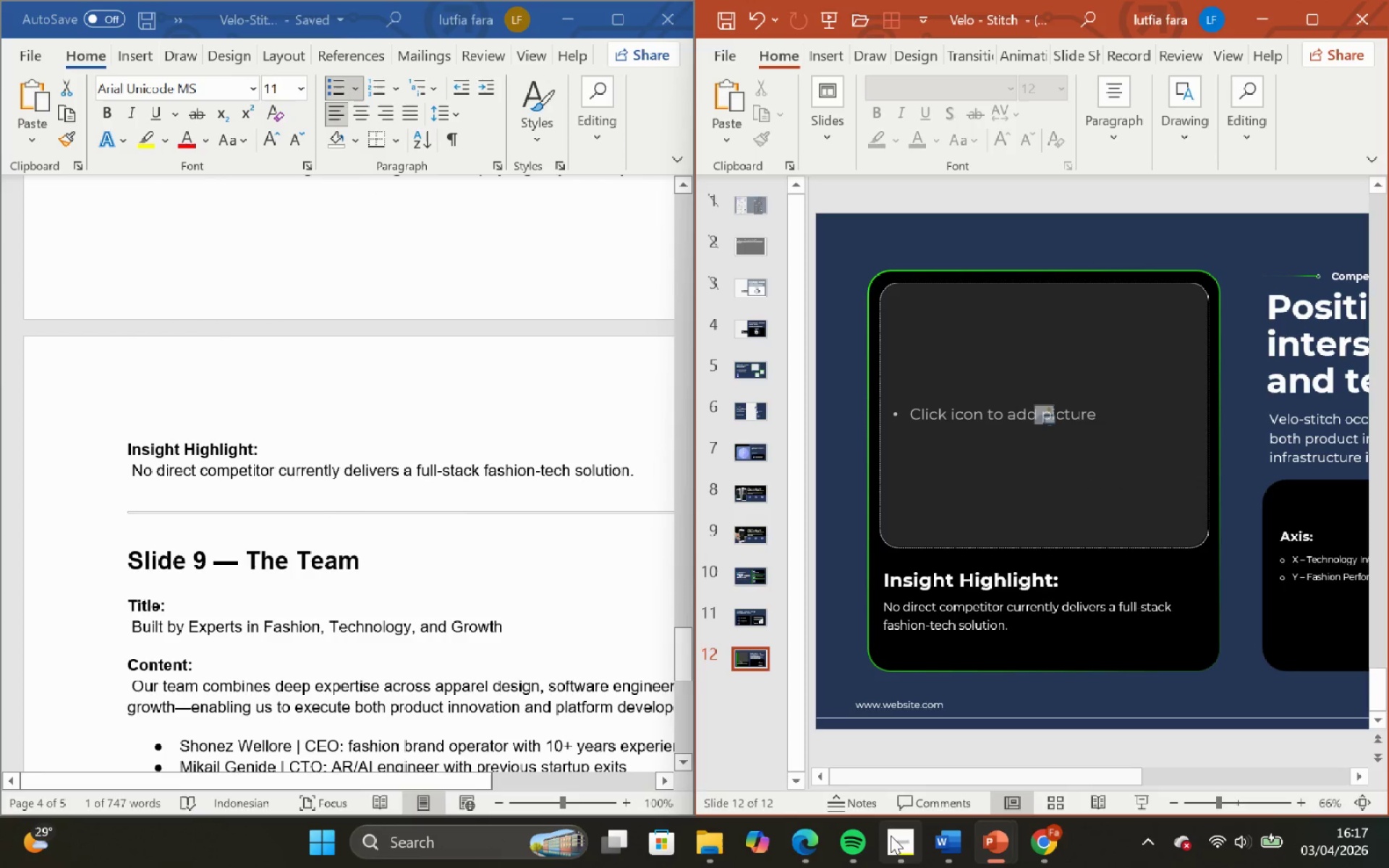 
left_click([894, 839])